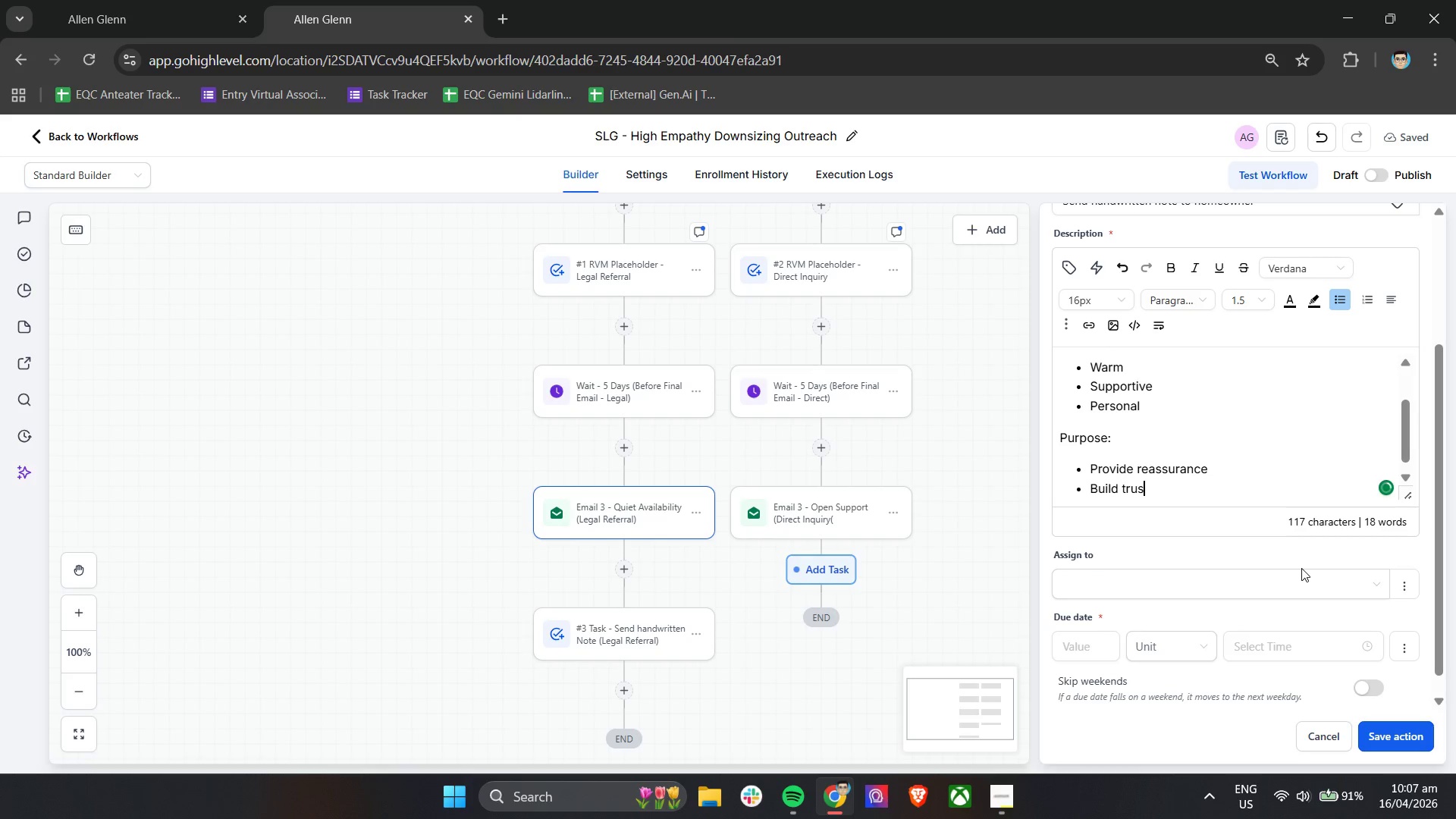 
key(Enter)
 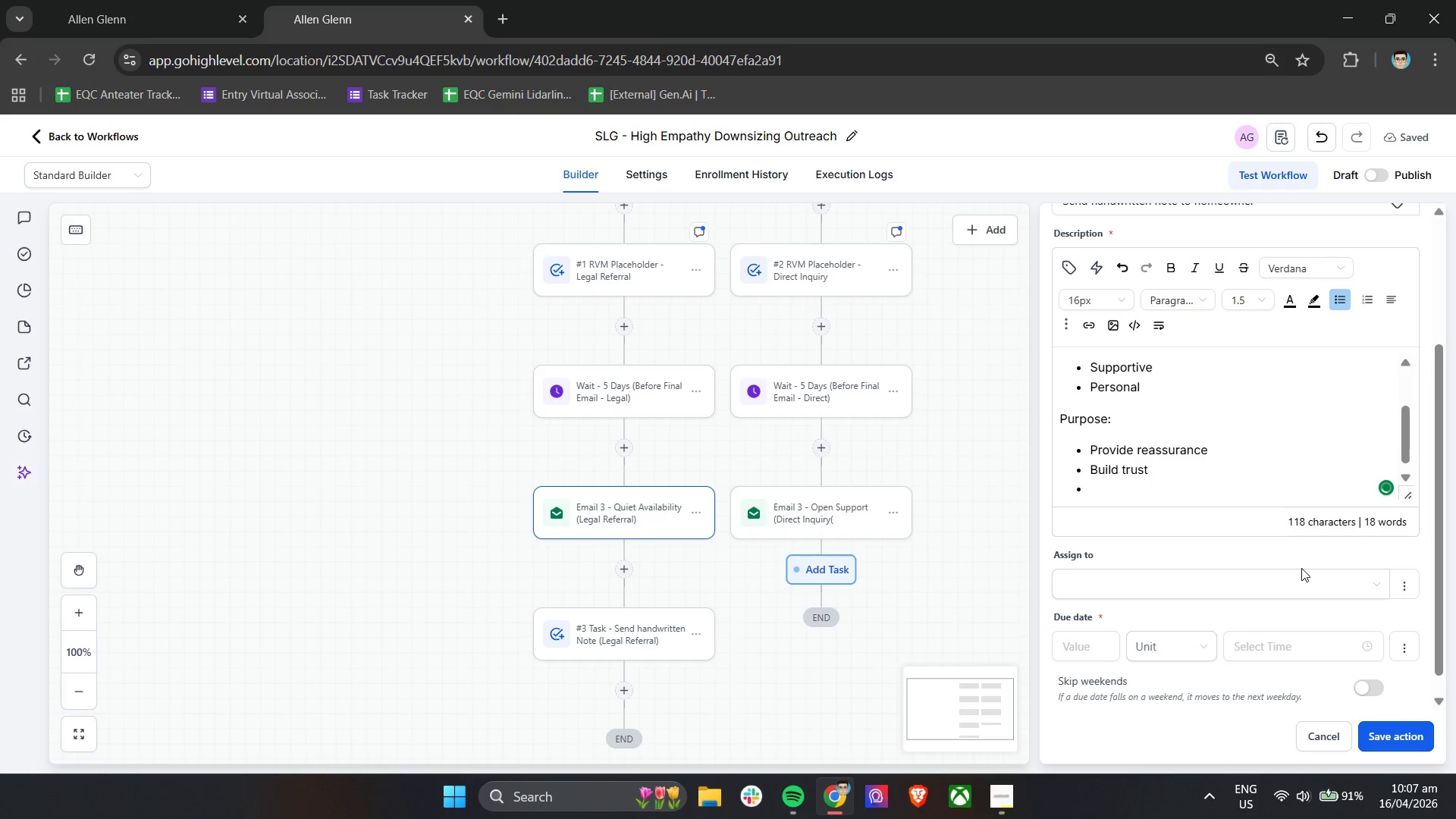 
type(Show human presence beyond automation)
 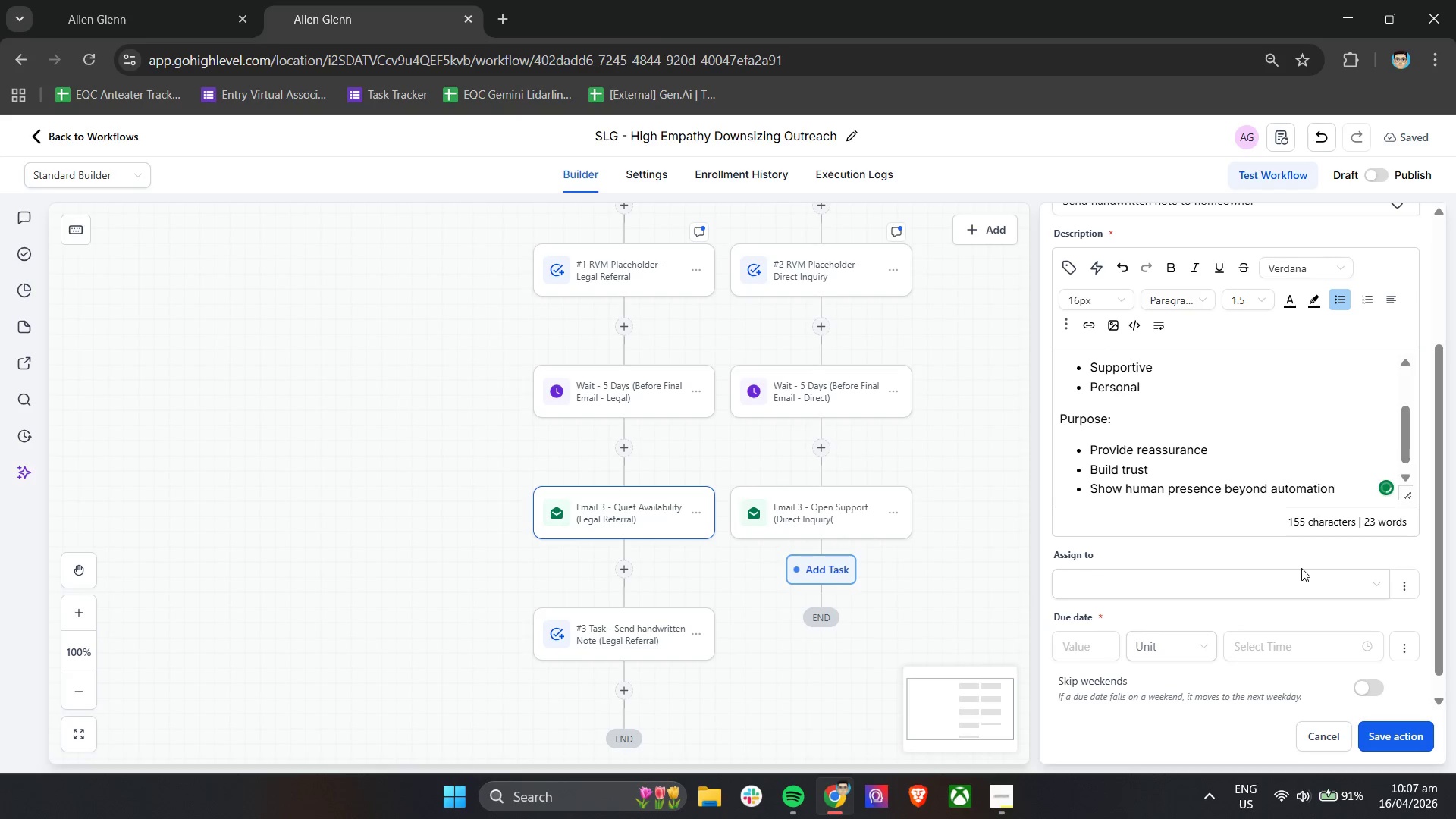 
key(Enter)
 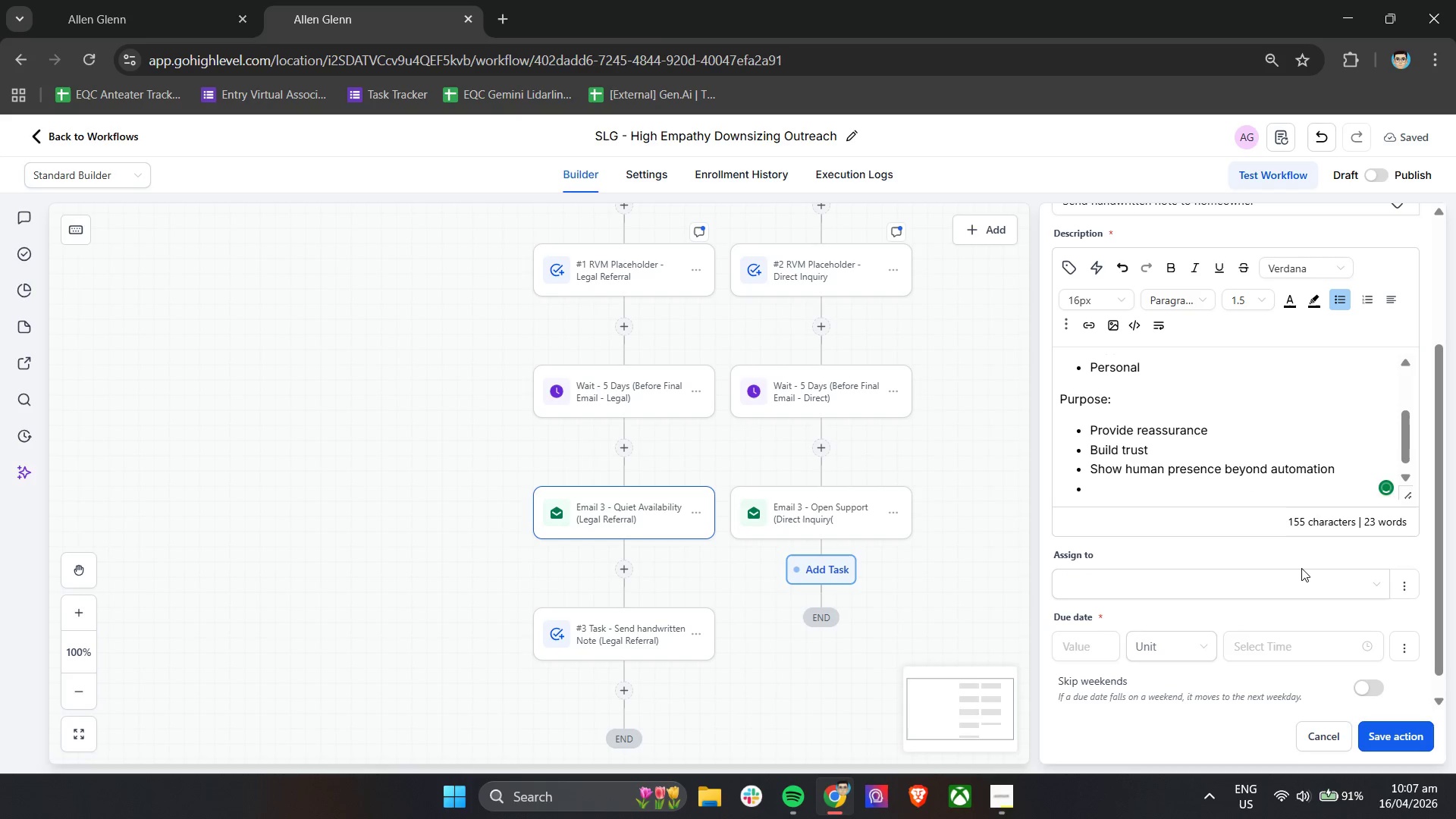 
key(Enter)
 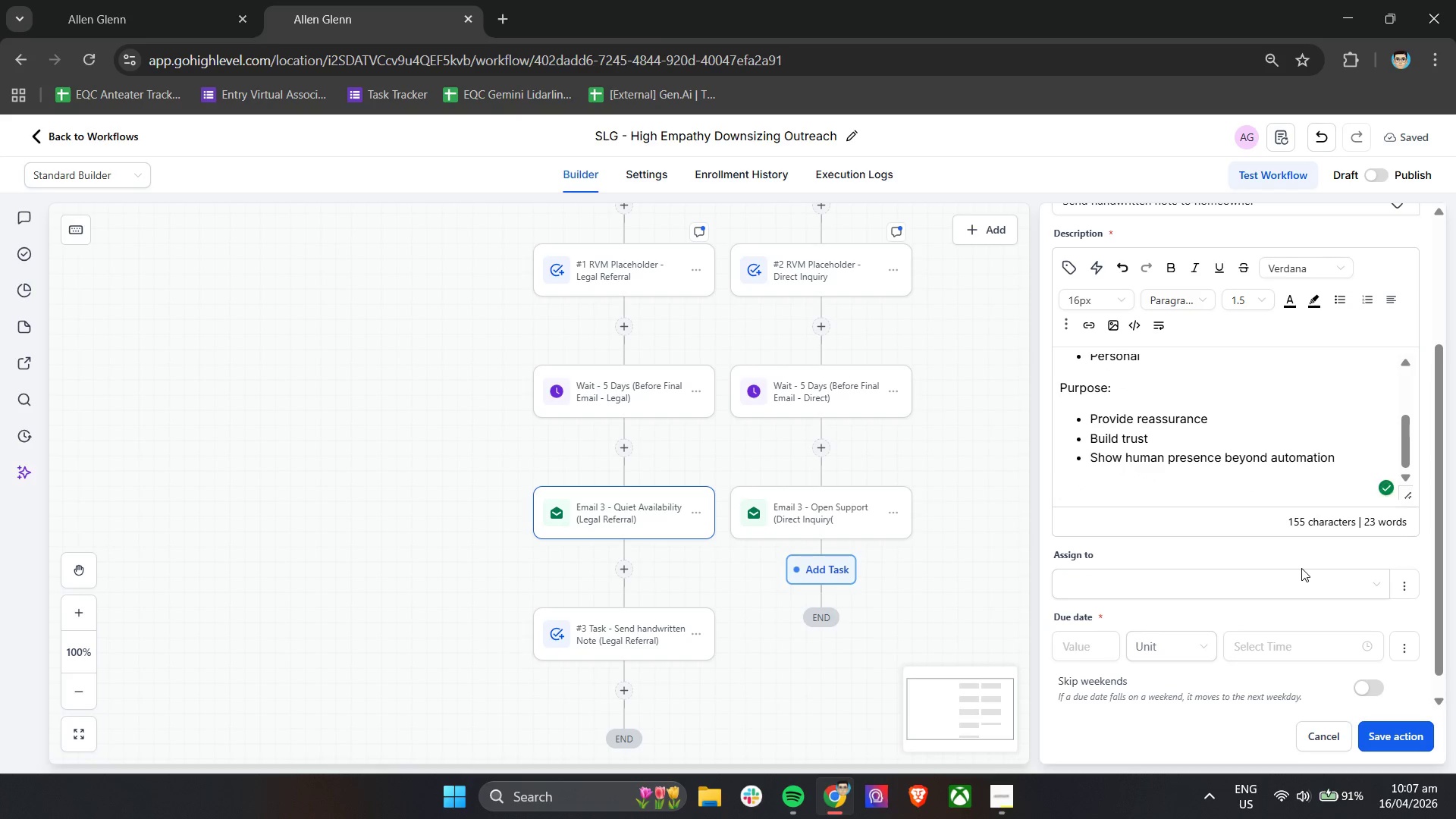 
type(Include)
 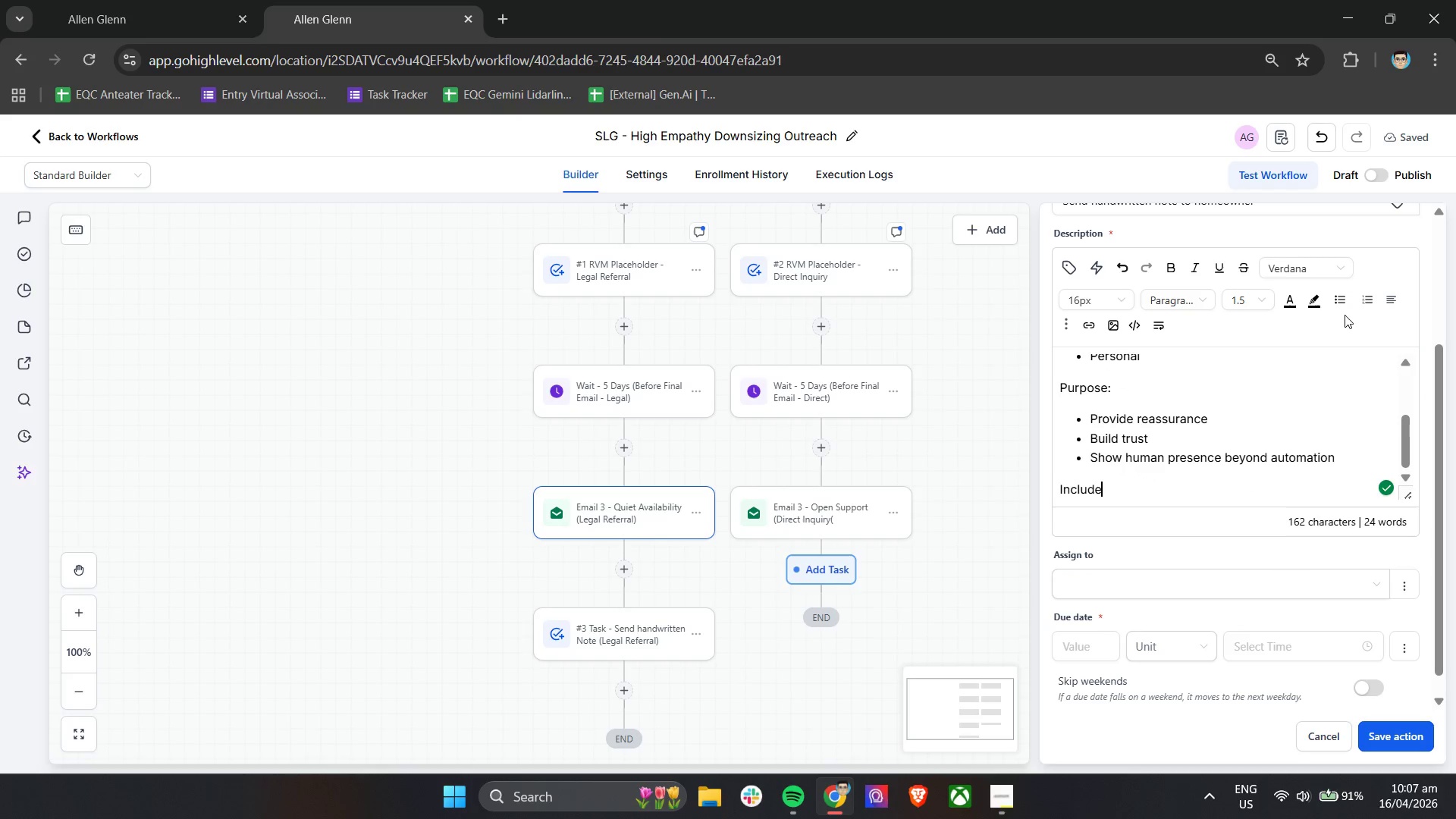 
key(Shift+Semicolon)
 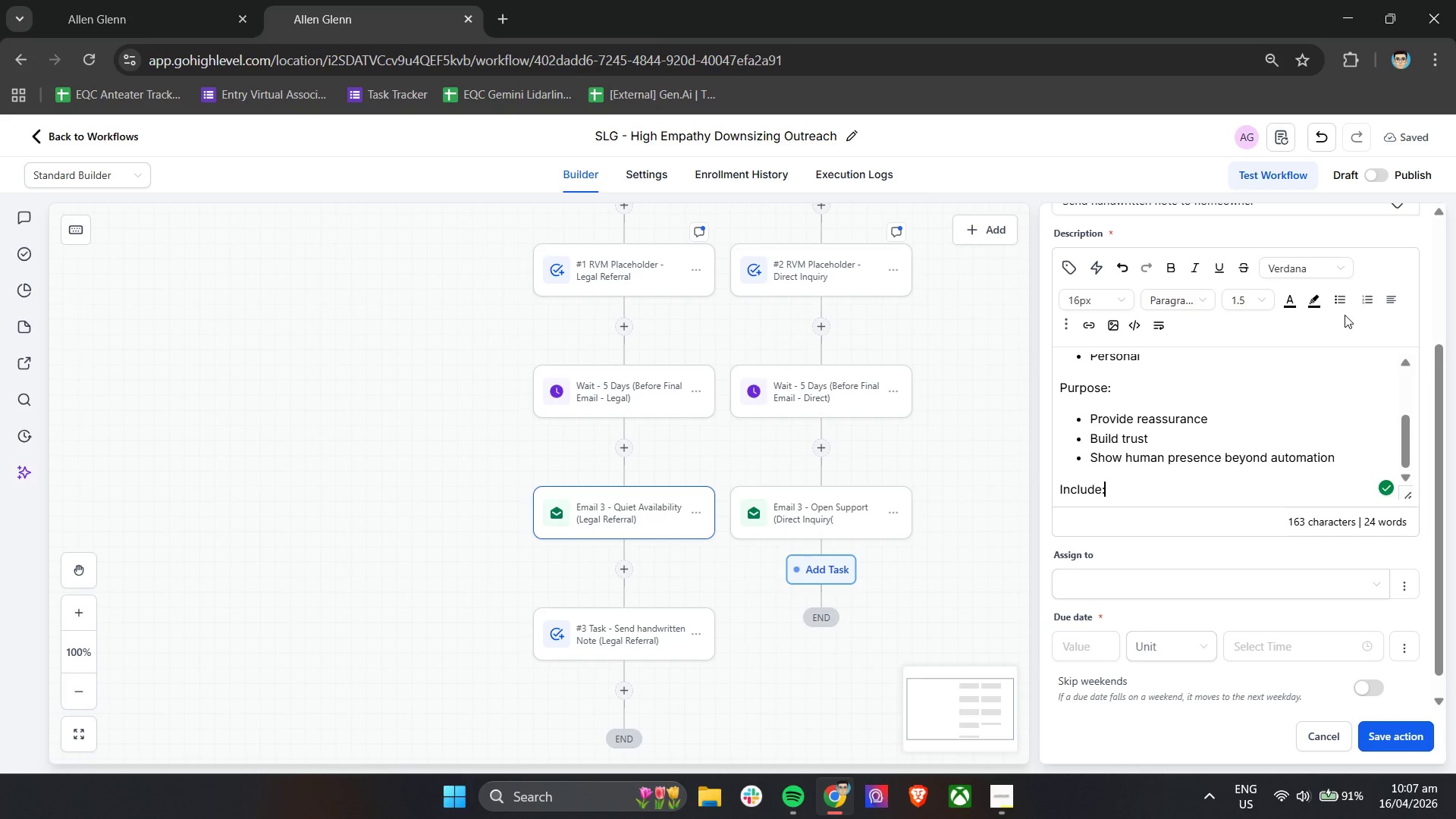 
key(Enter)
 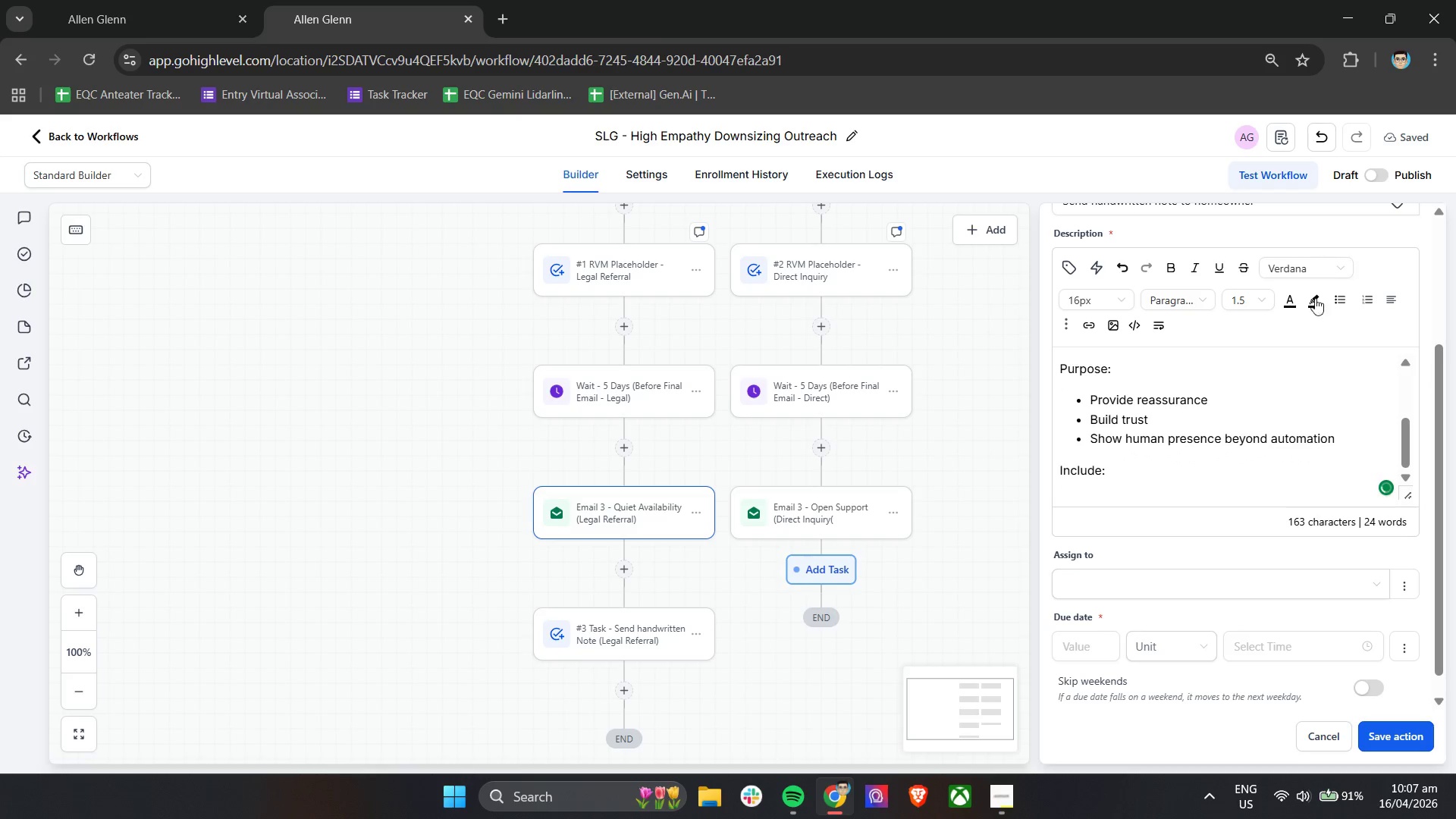 
left_click([1342, 301])
 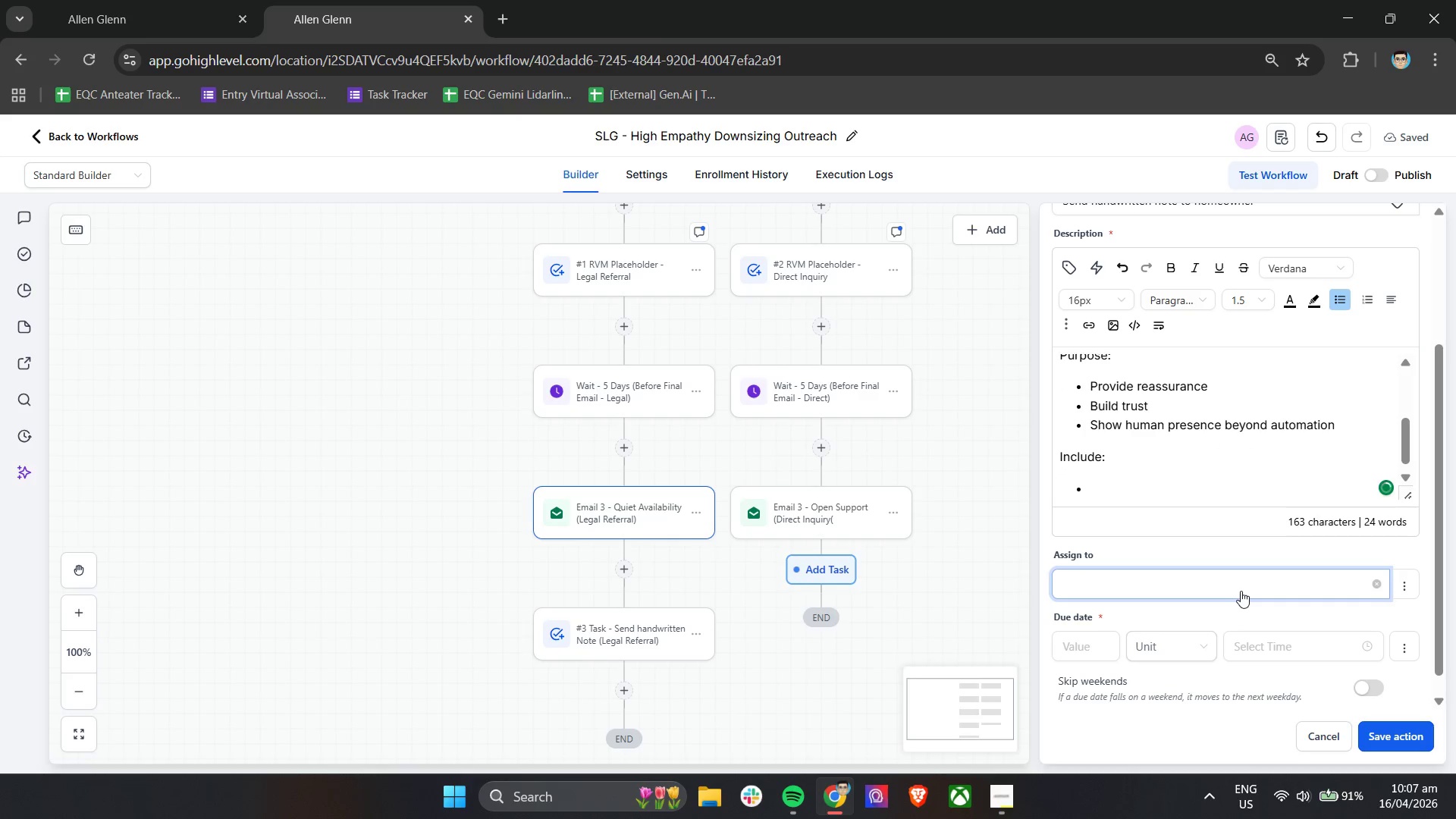 
type(Ackown)
key(Backspace)
key(Backspace)
key(Backspace)
type(nowledgement of their situation)
 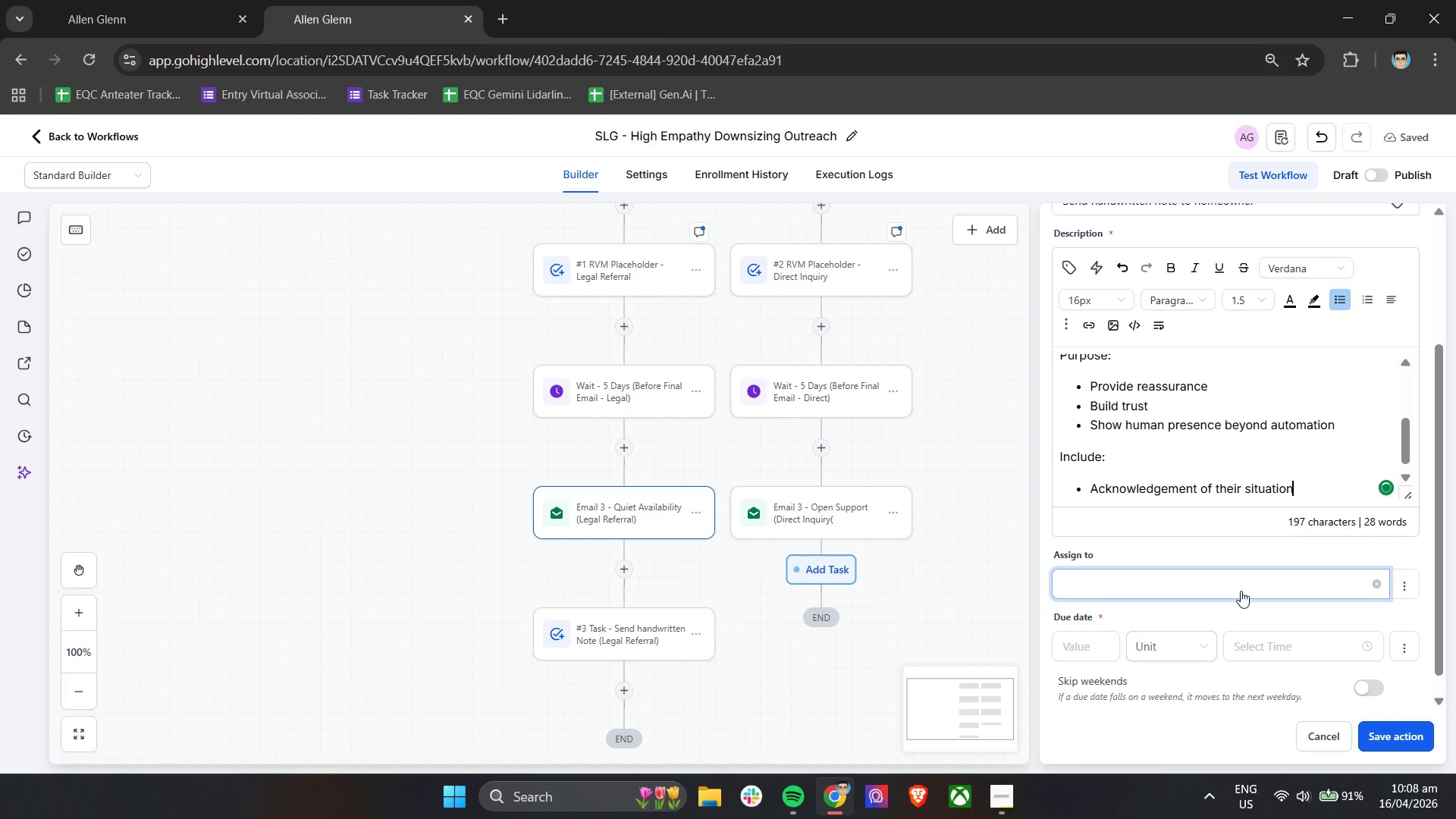 
key(Enter)
 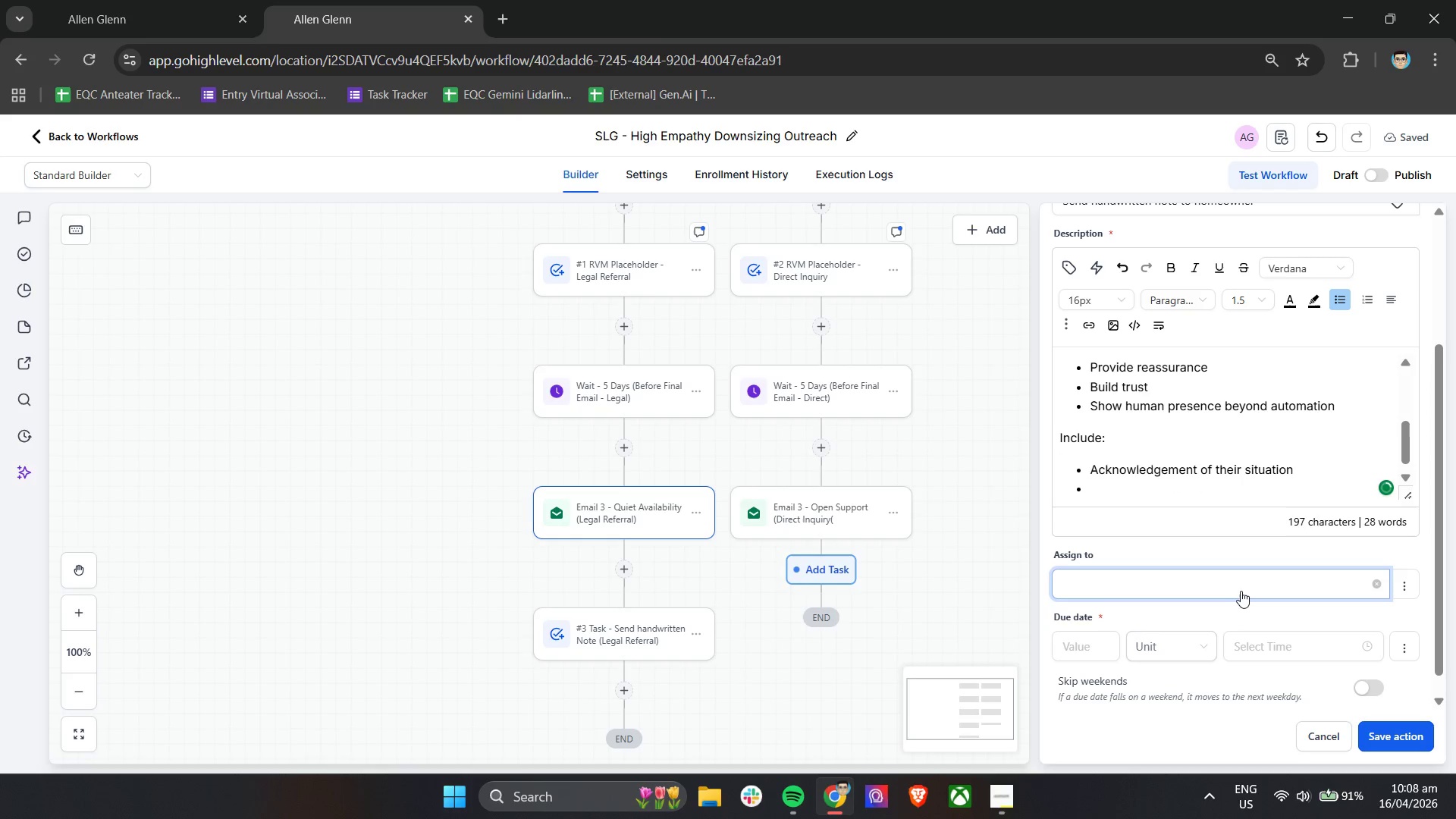 
type(Encourahe)
key(Backspace)
key(Backspace)
type(ge withot)
key(Backspace)
type(ut pressure)
 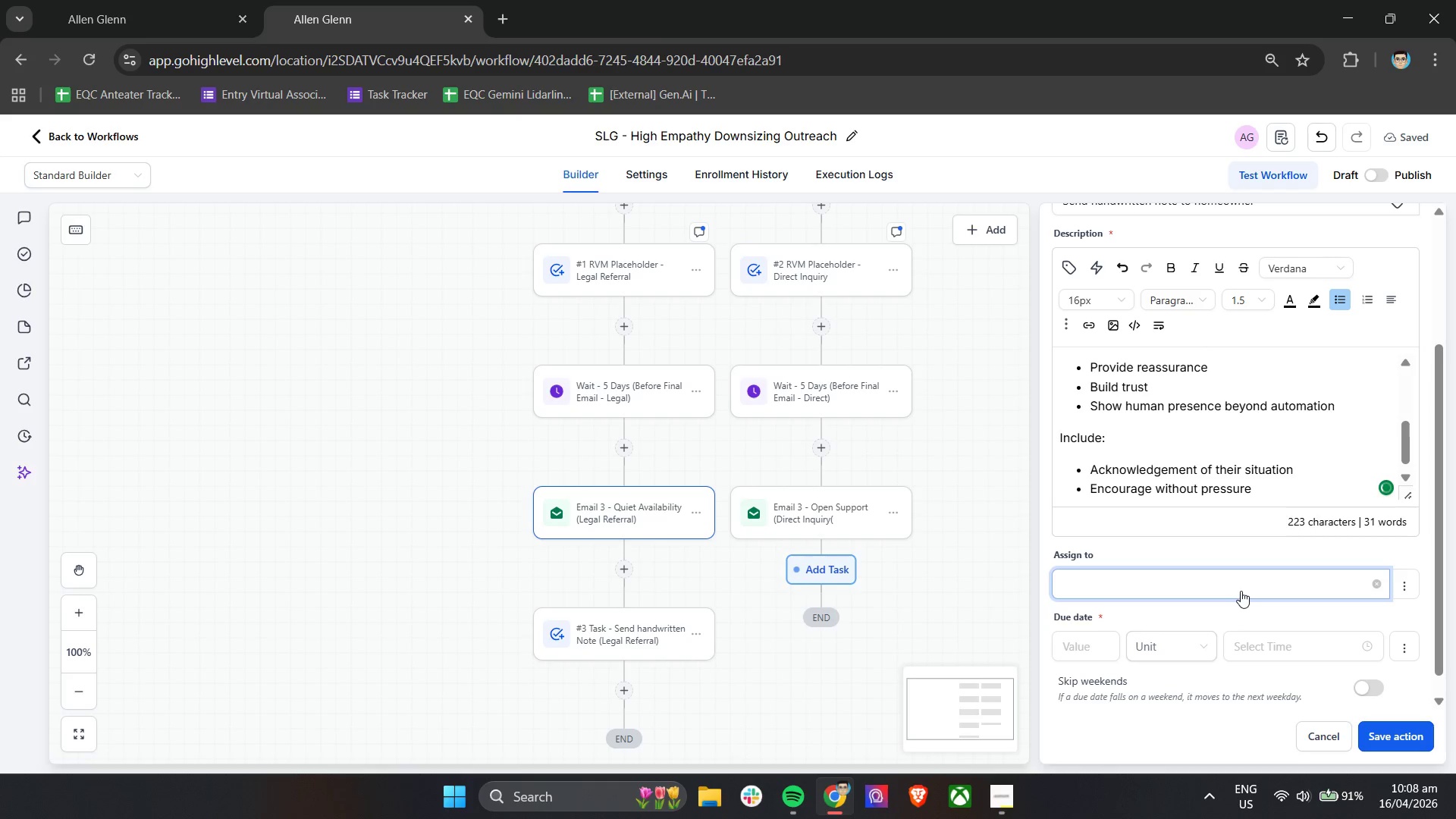 
key(Enter)
 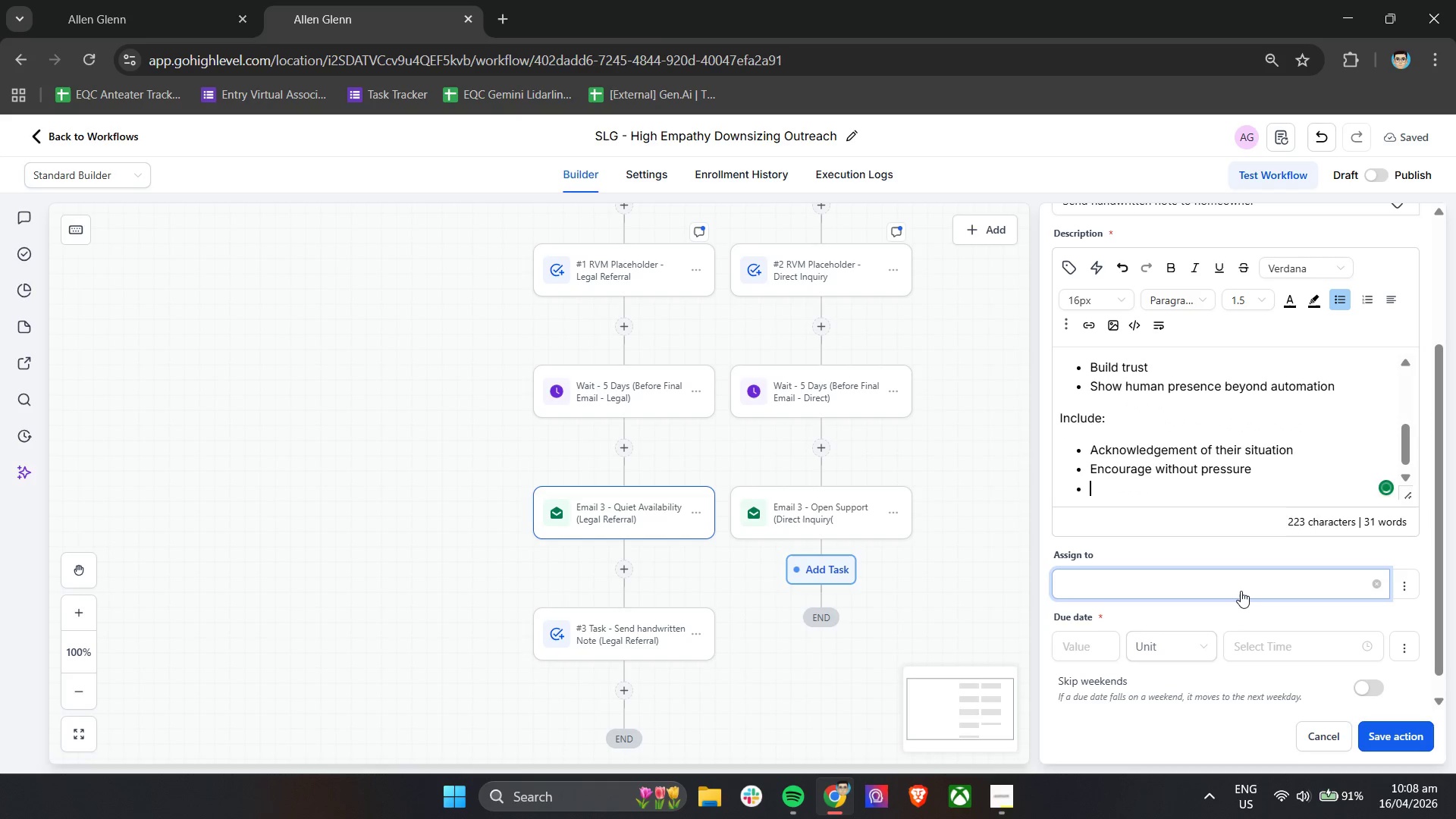 
type(Offer of support if needed)
 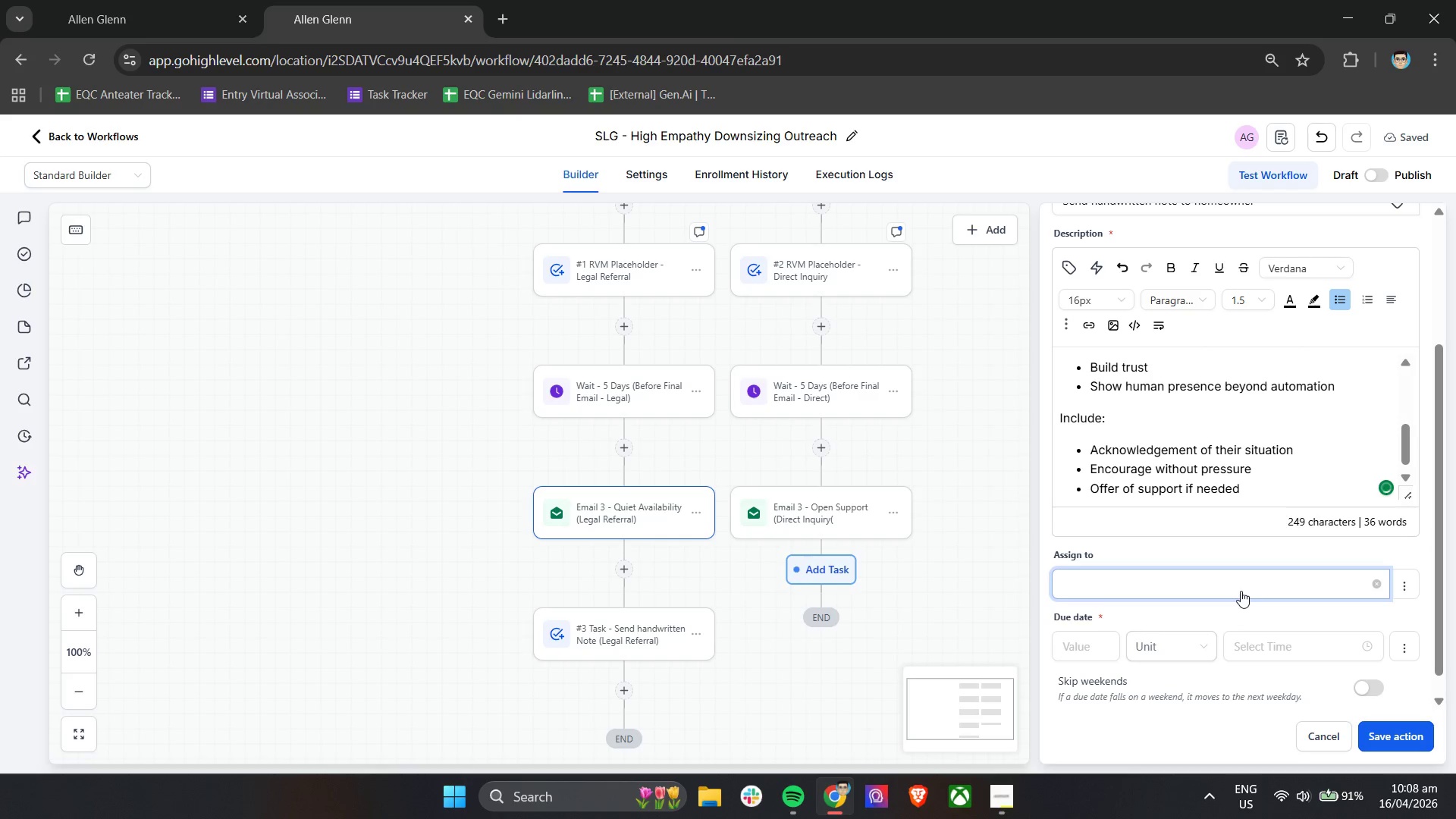 
left_click([1241, 591])
 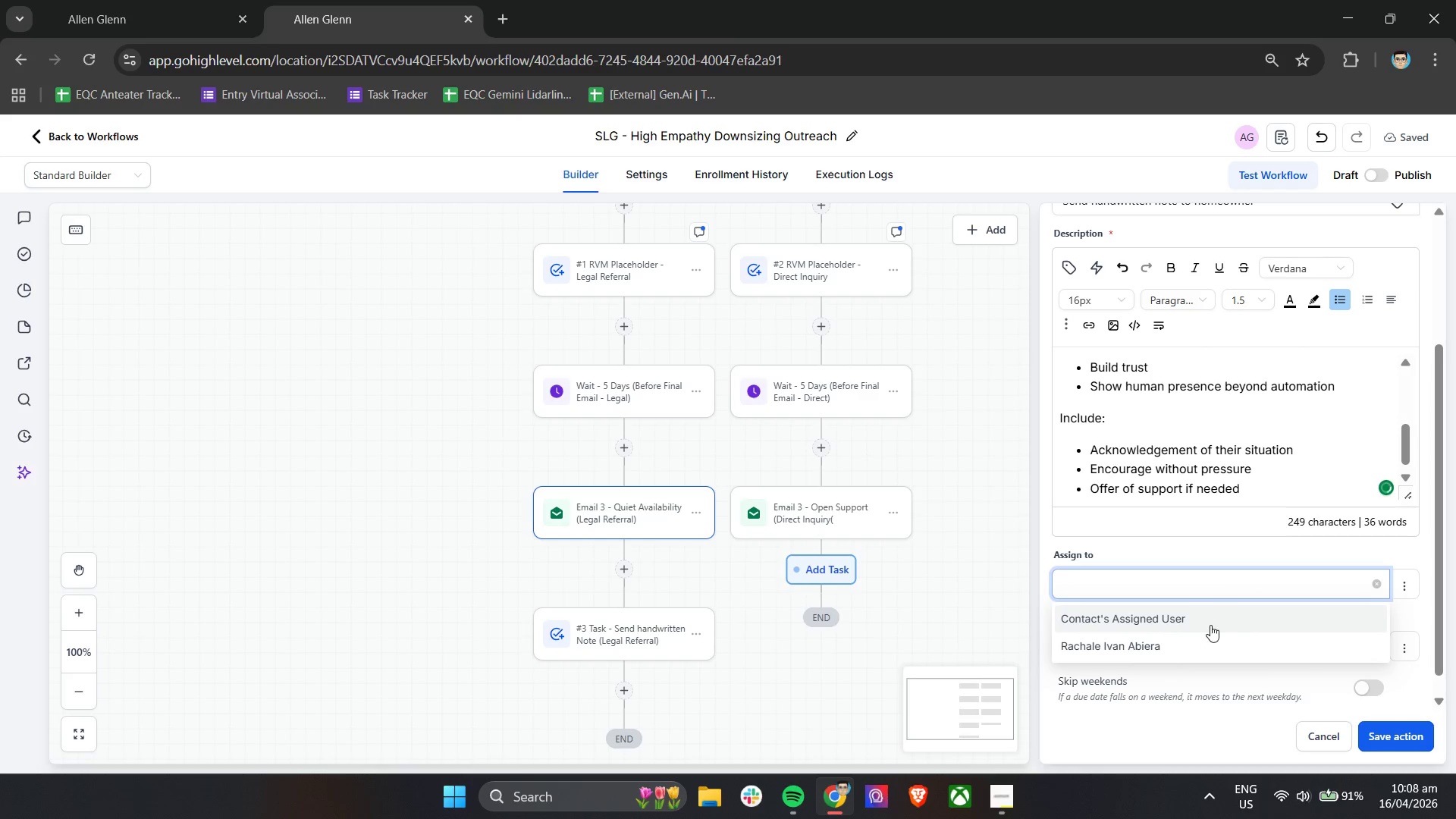 
left_click([1193, 638])
 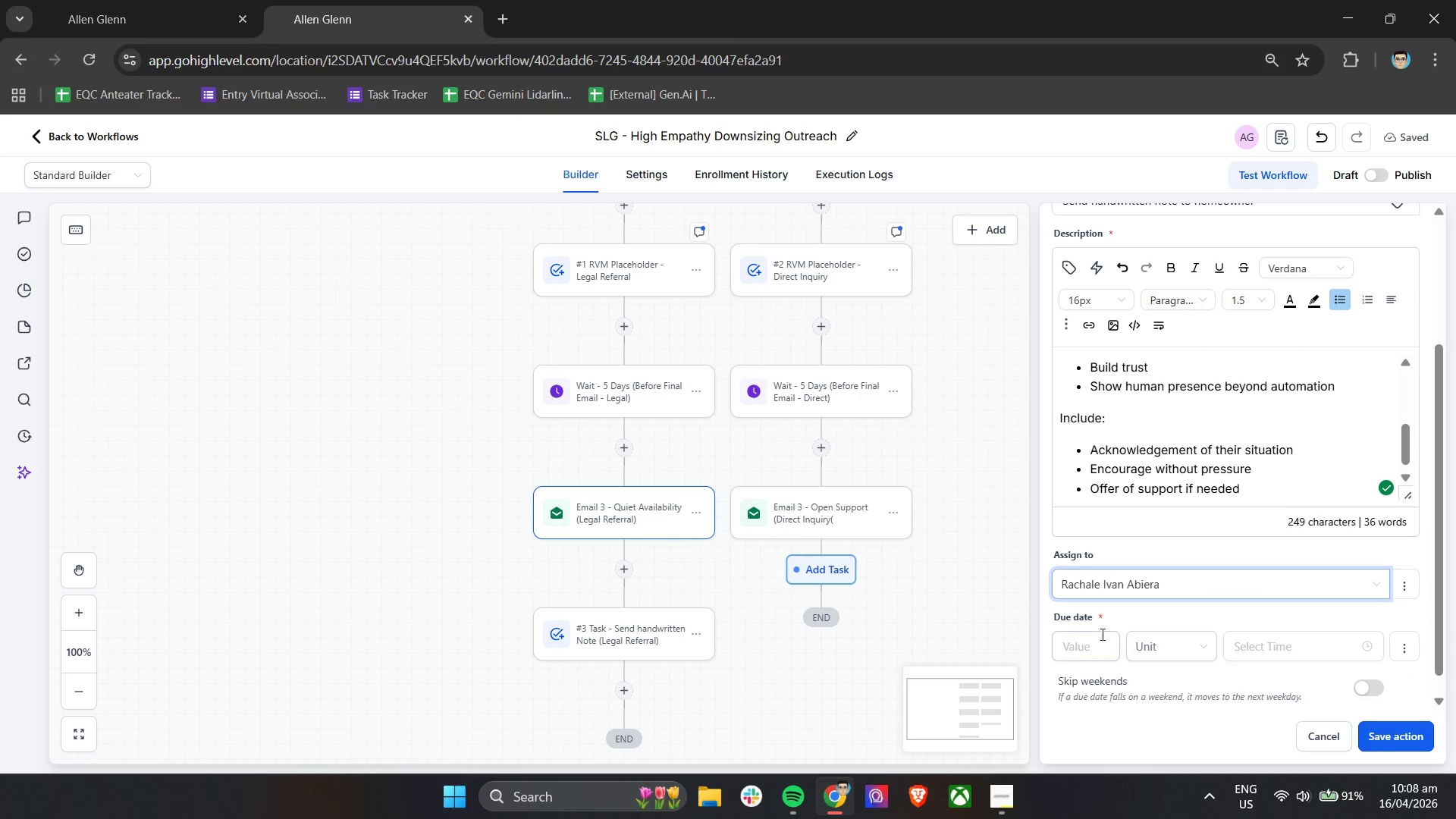 
left_click([1099, 642])
 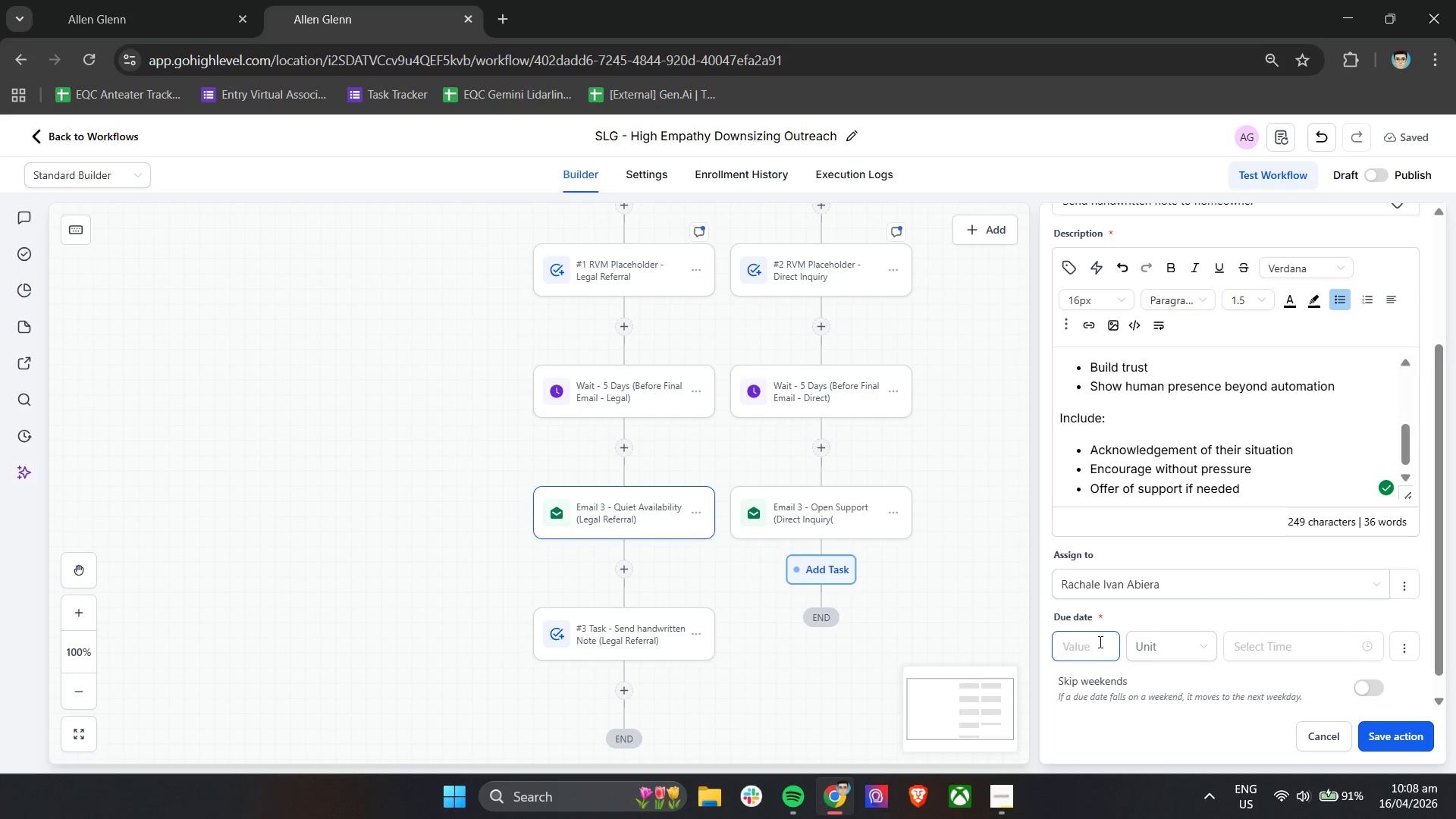 
key(1)
 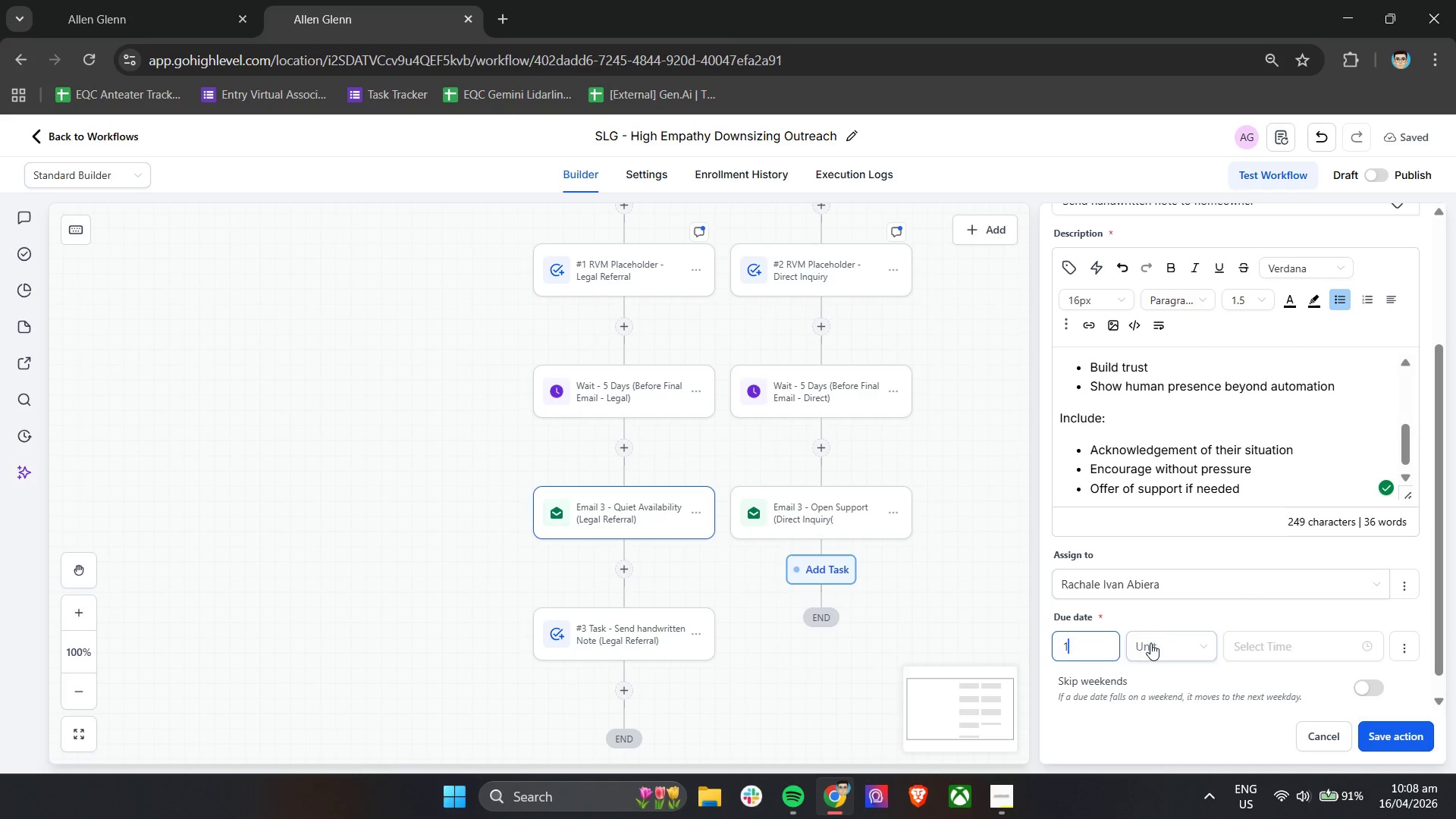 
left_click([1156, 644])
 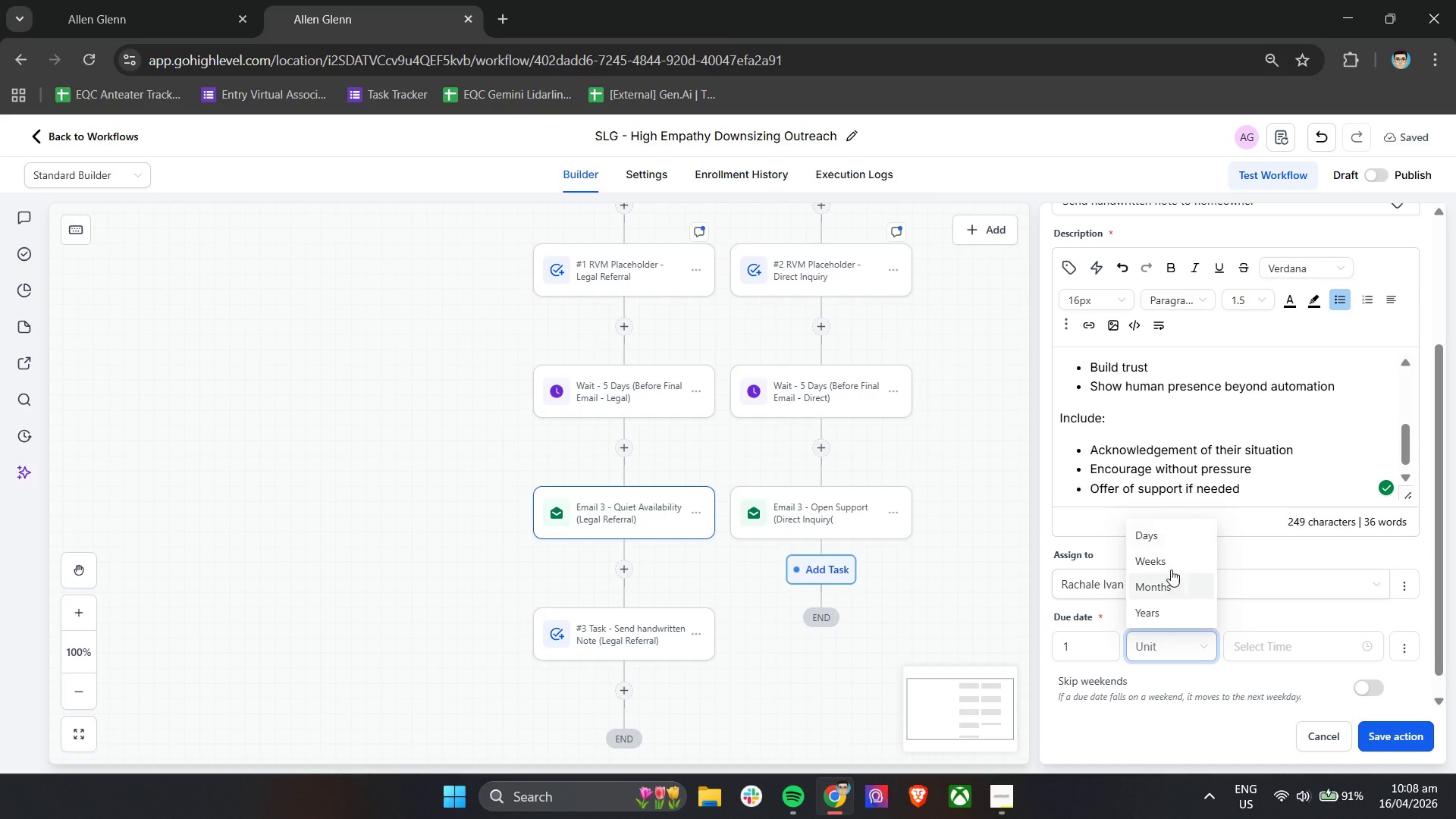 
left_click([1169, 543])
 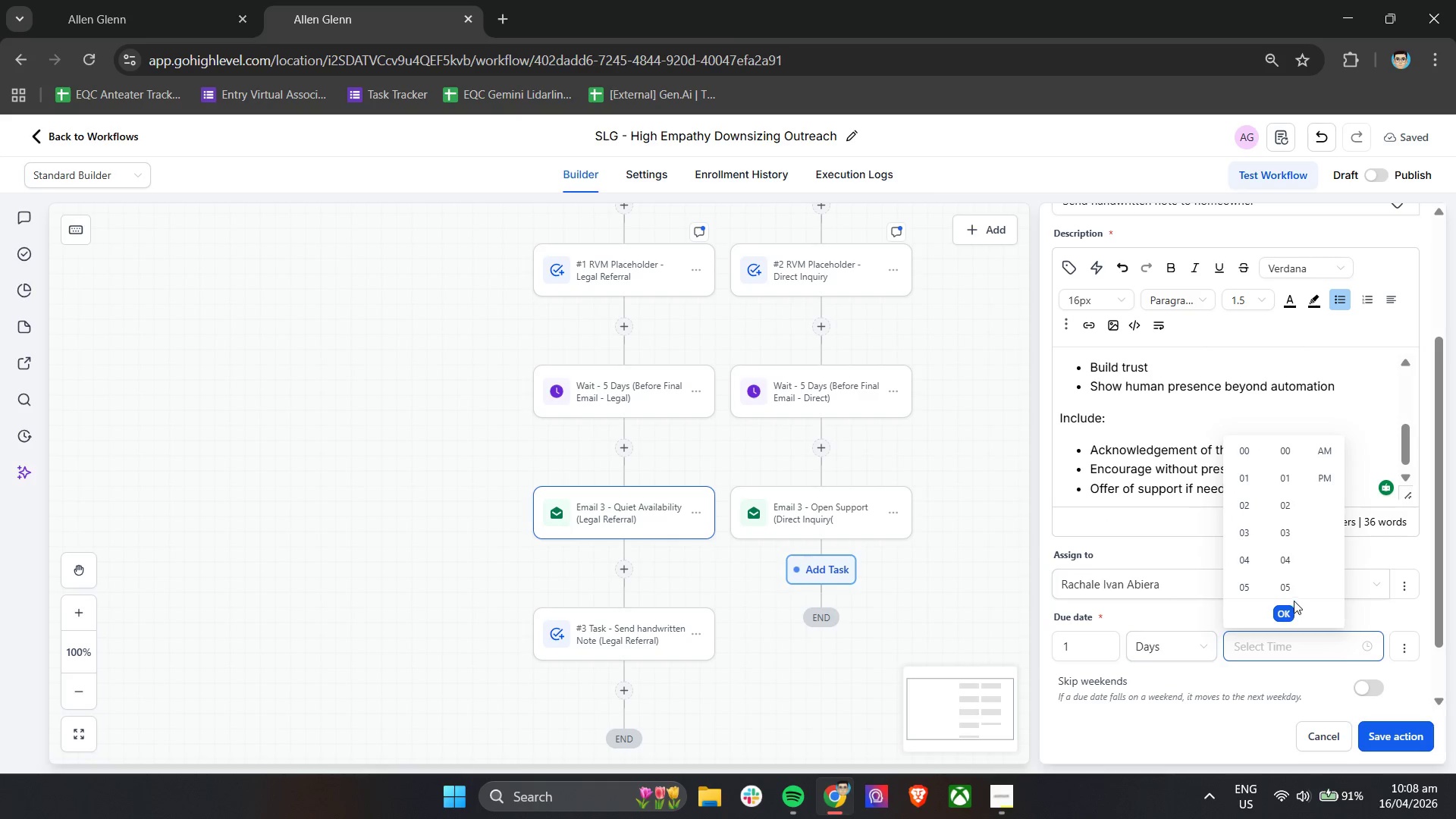 
scroll: coordinate [1253, 598], scroll_direction: down, amount: 2.0
 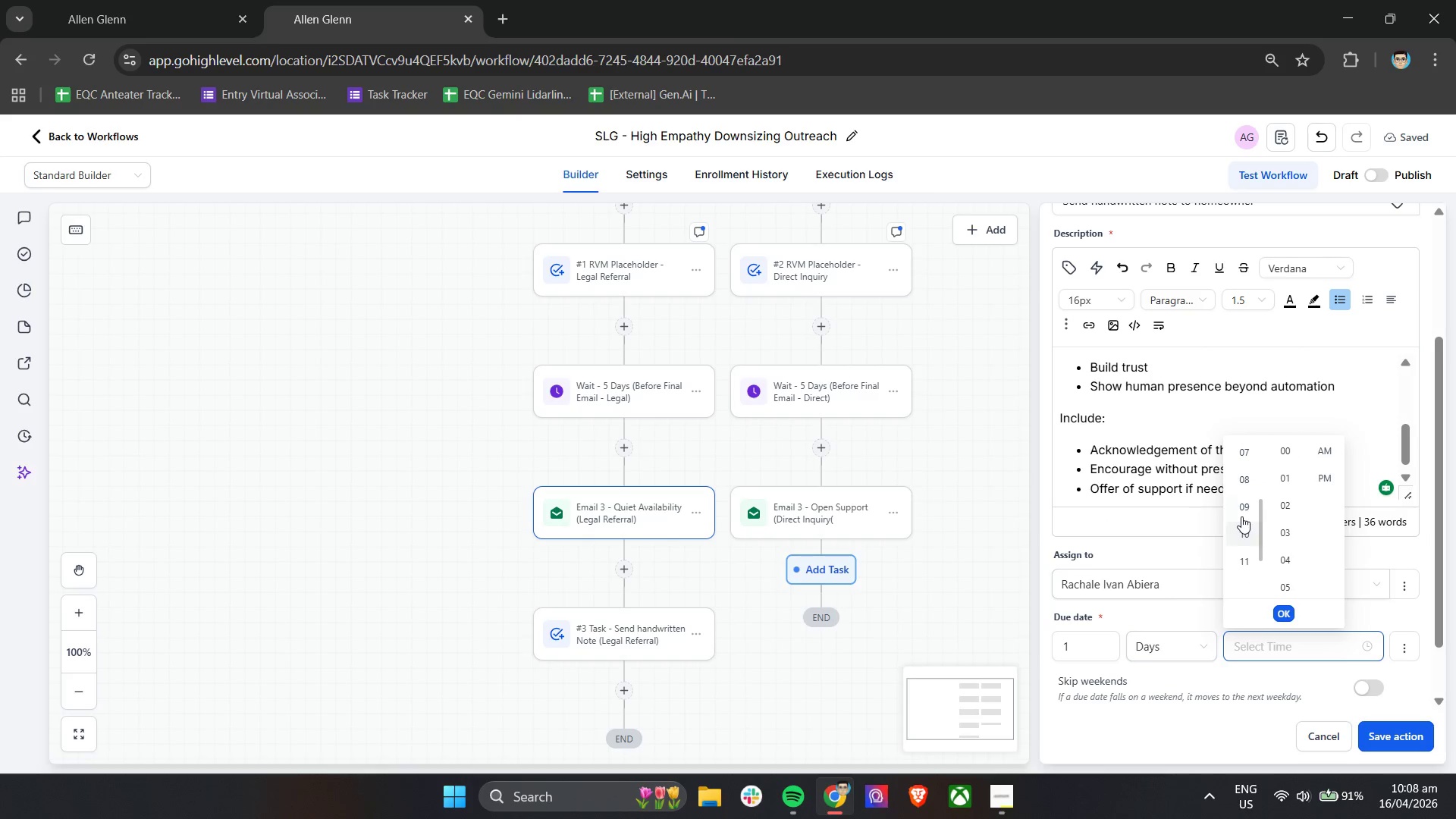 
left_click([1244, 513])
 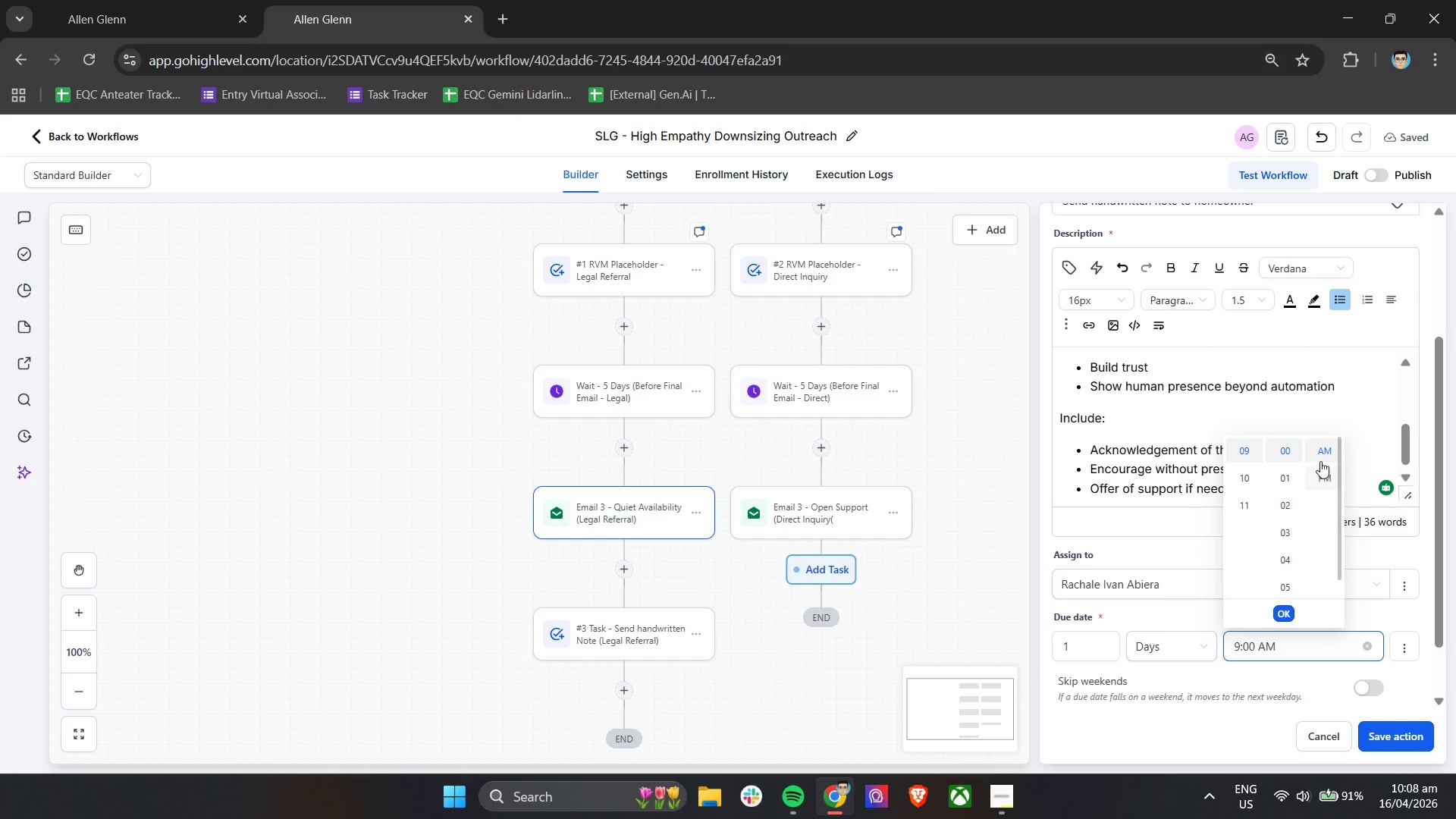 
left_click([1323, 453])
 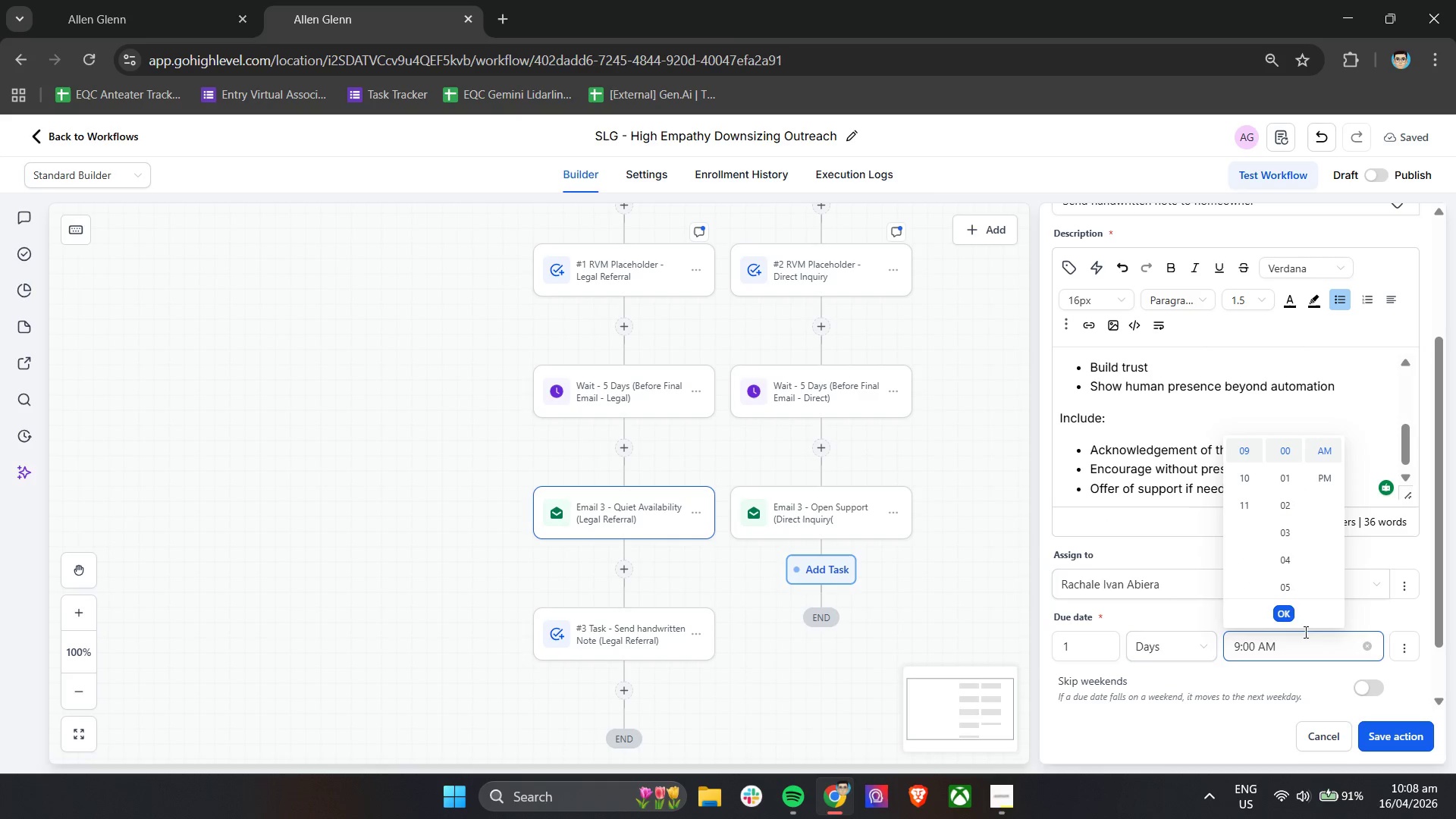 
left_click([1287, 607])
 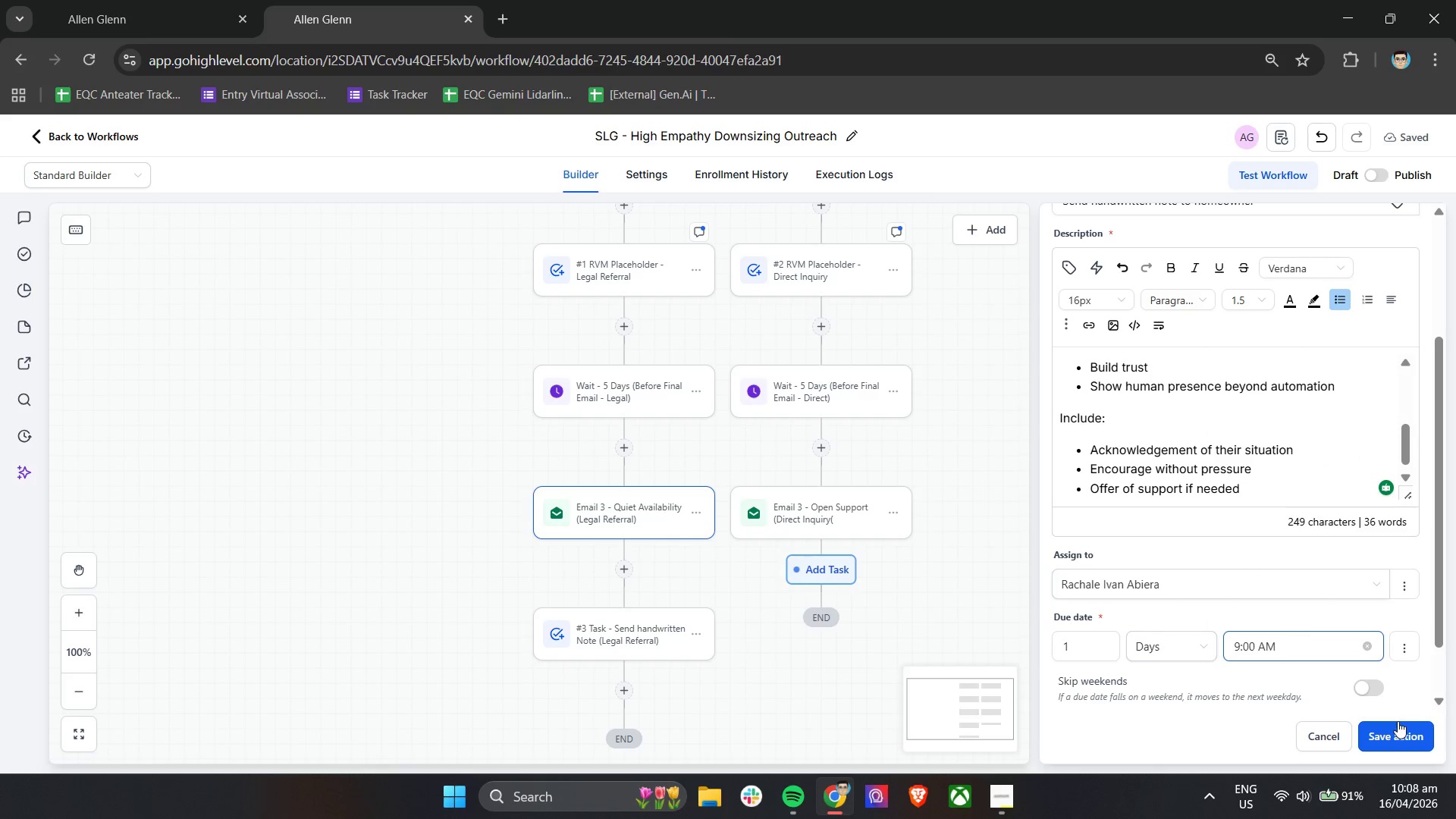 
scroll: coordinate [1224, 567], scroll_direction: down, amount: 4.0
 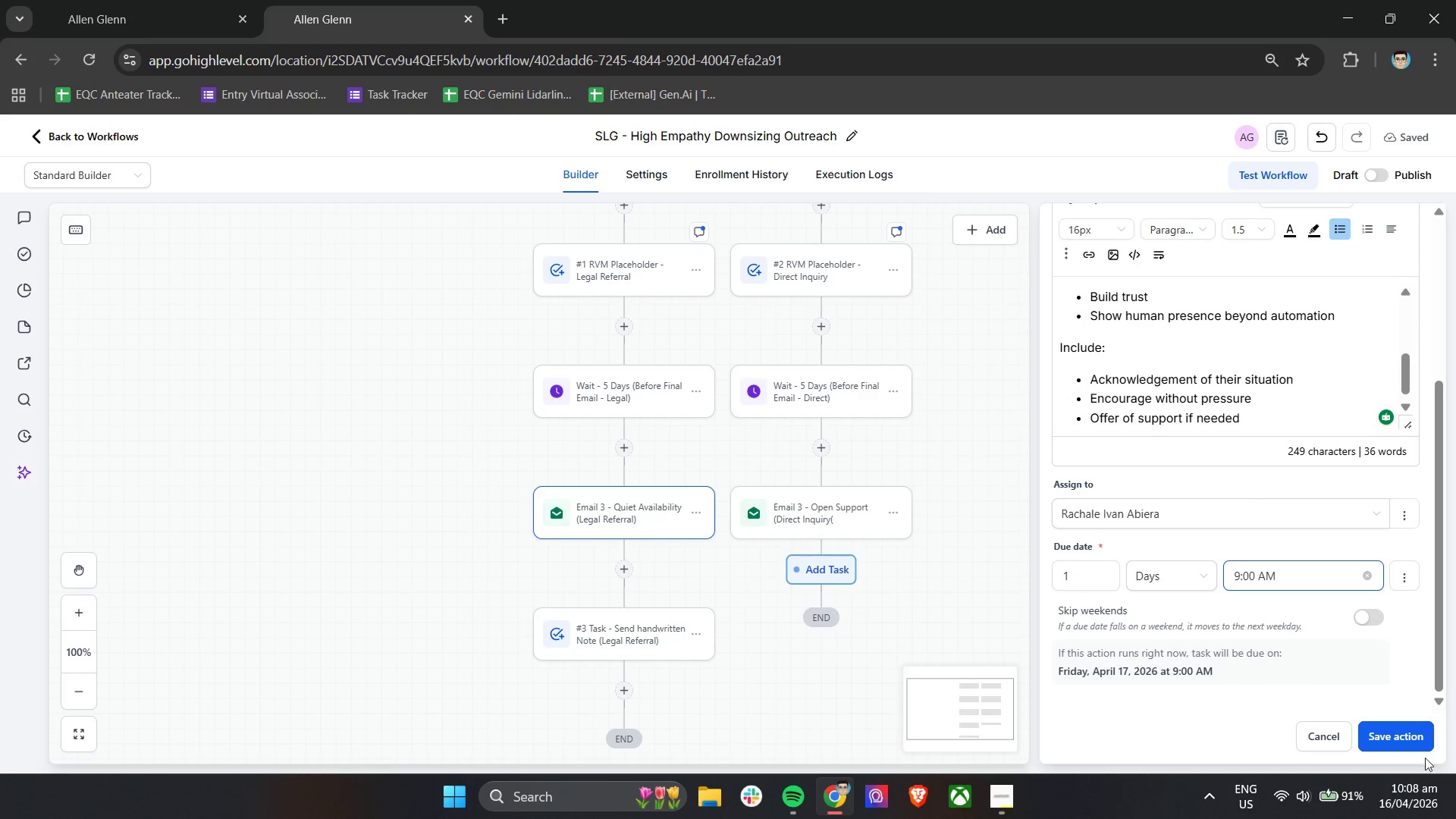 
left_click([1409, 727])
 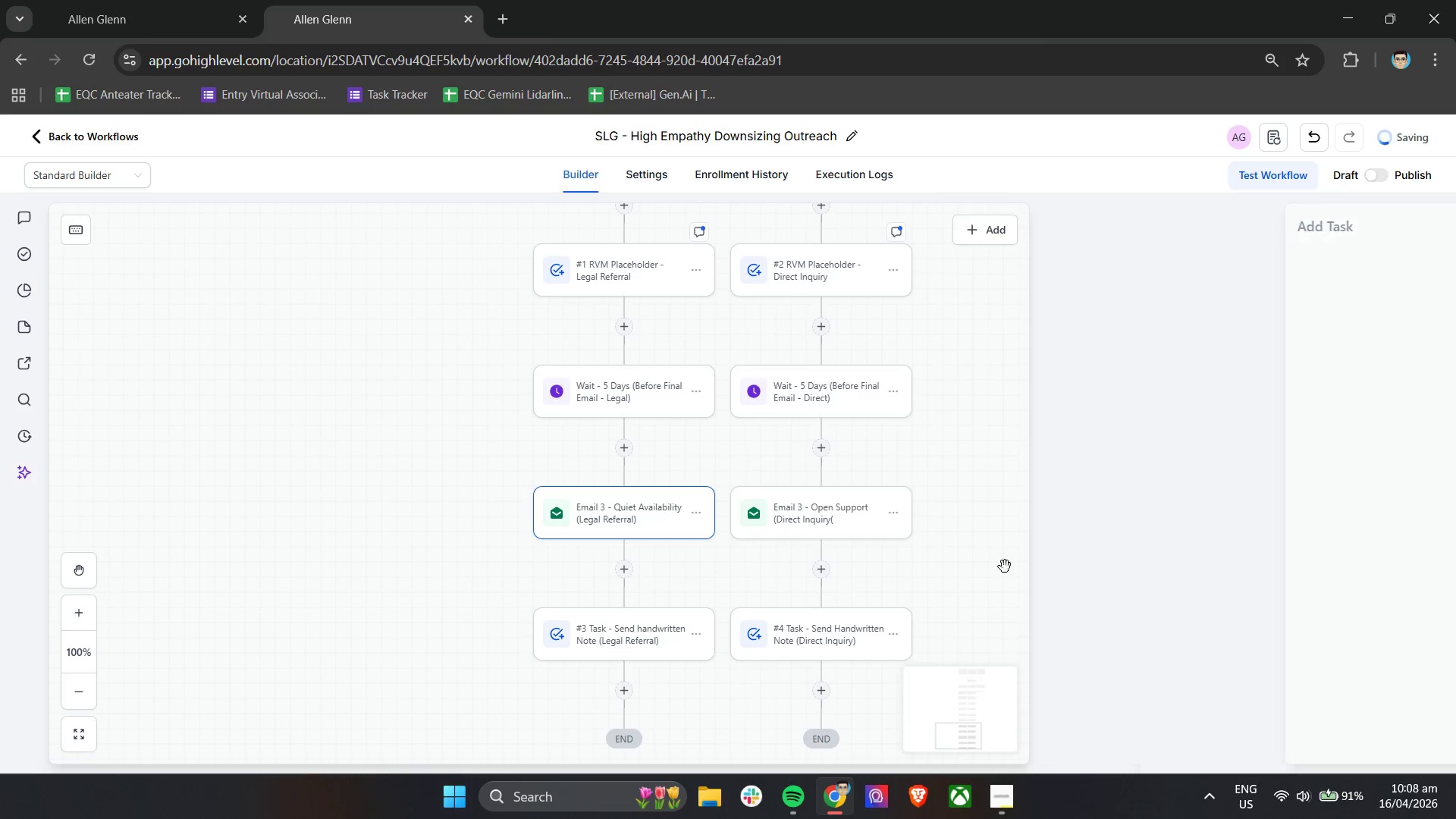 
scroll: coordinate [984, 551], scroll_direction: down, amount: 3.0
 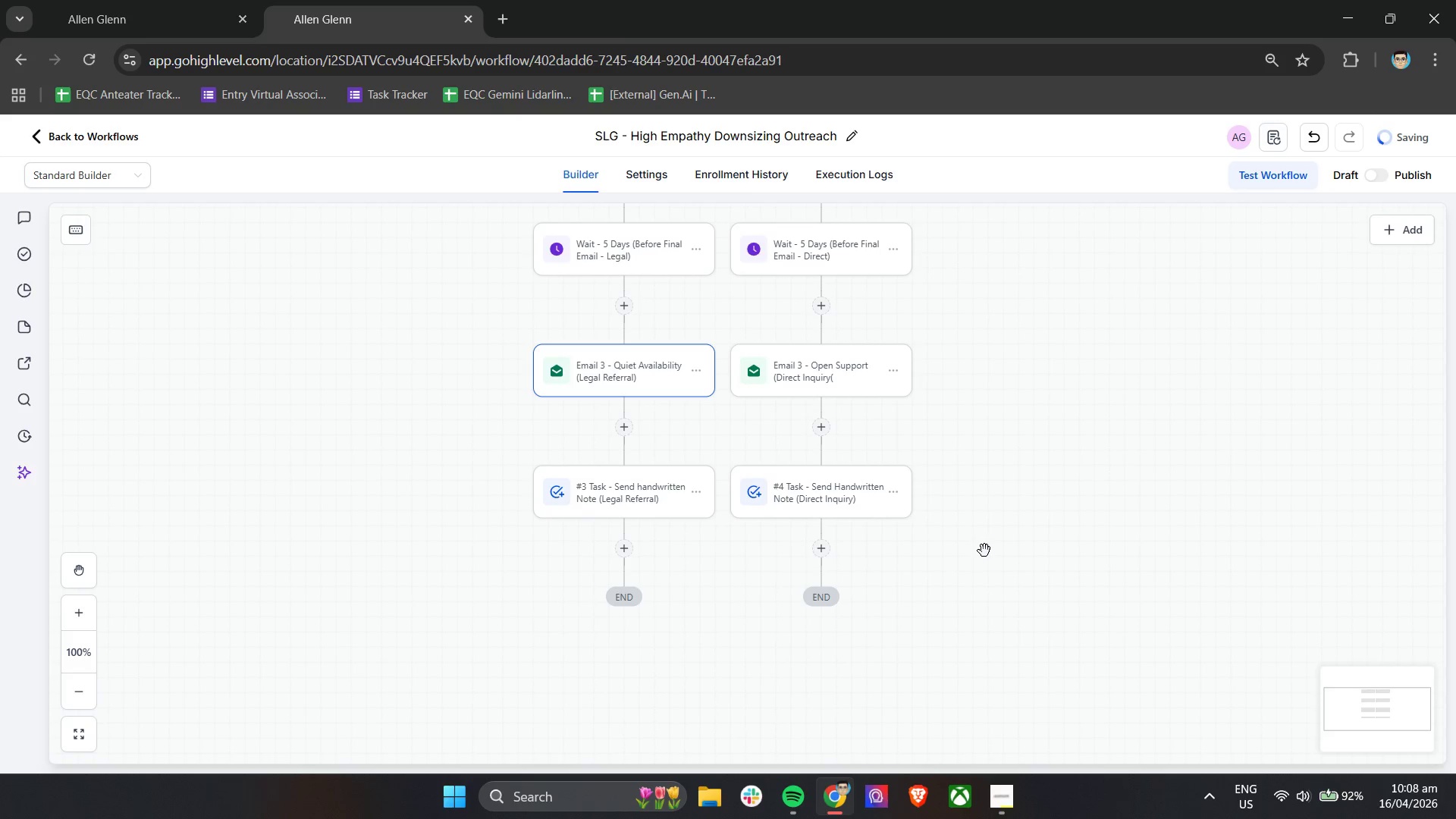 